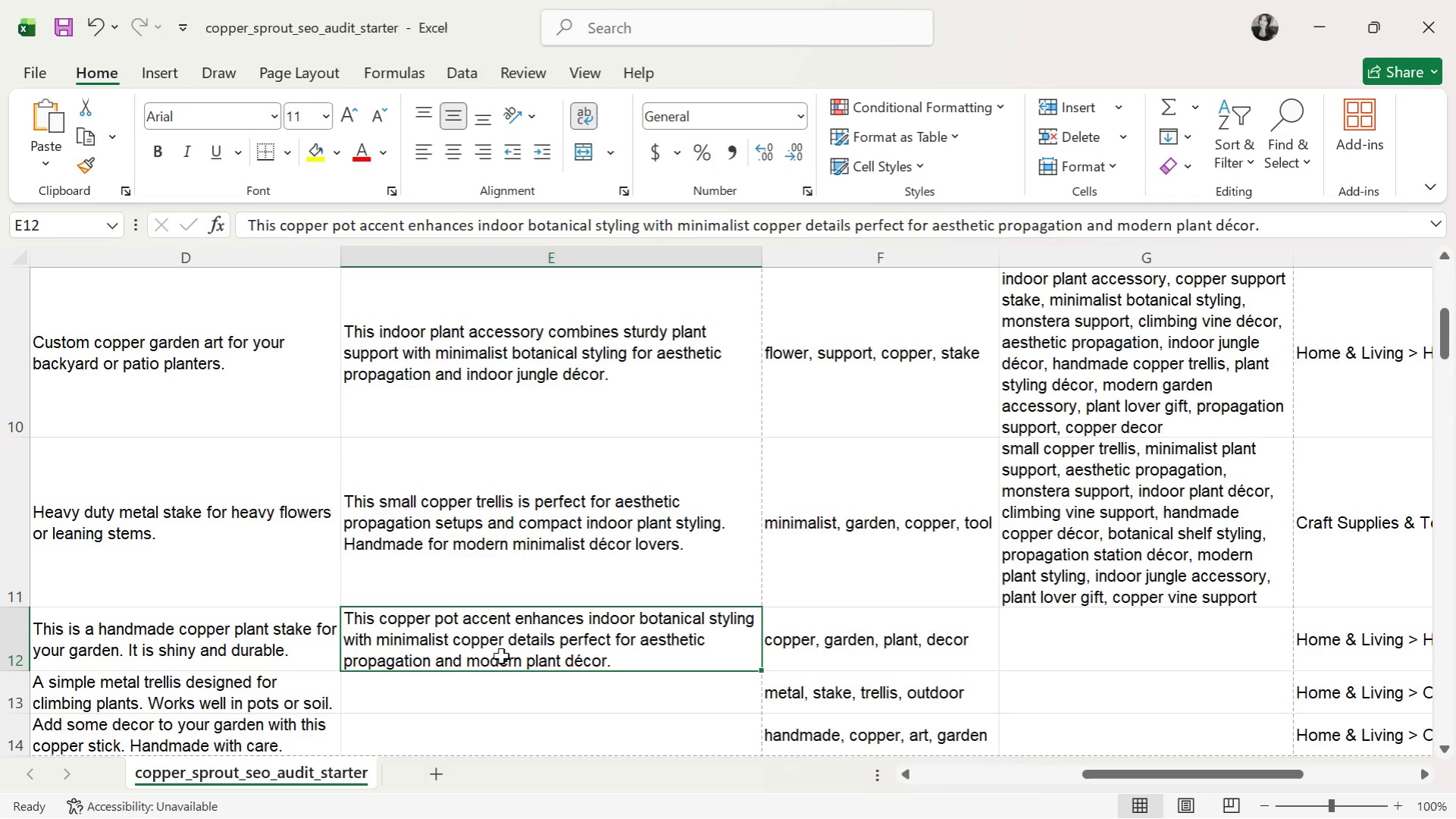 
wait(14.33)
 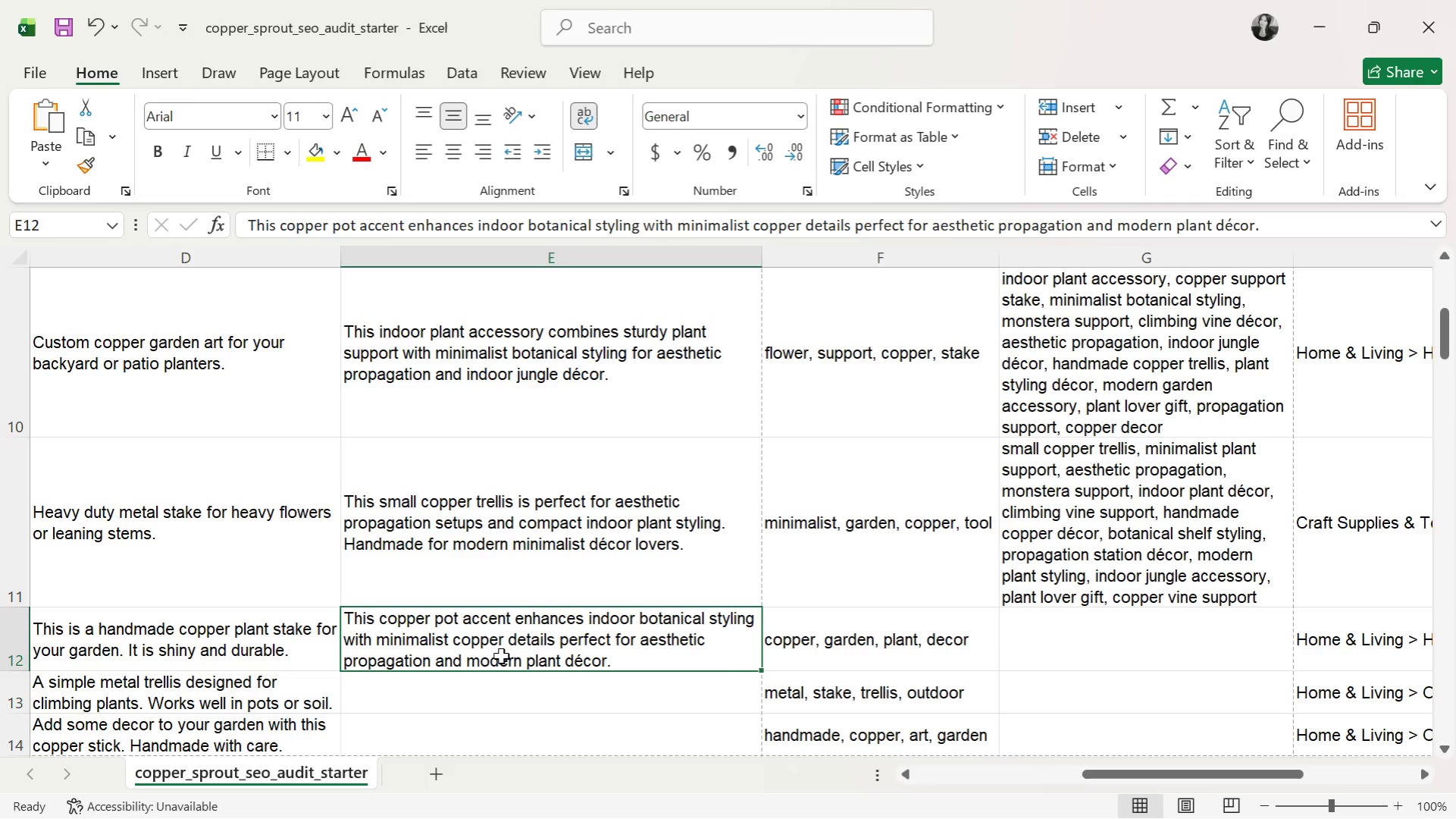 
left_click([495, 692])
 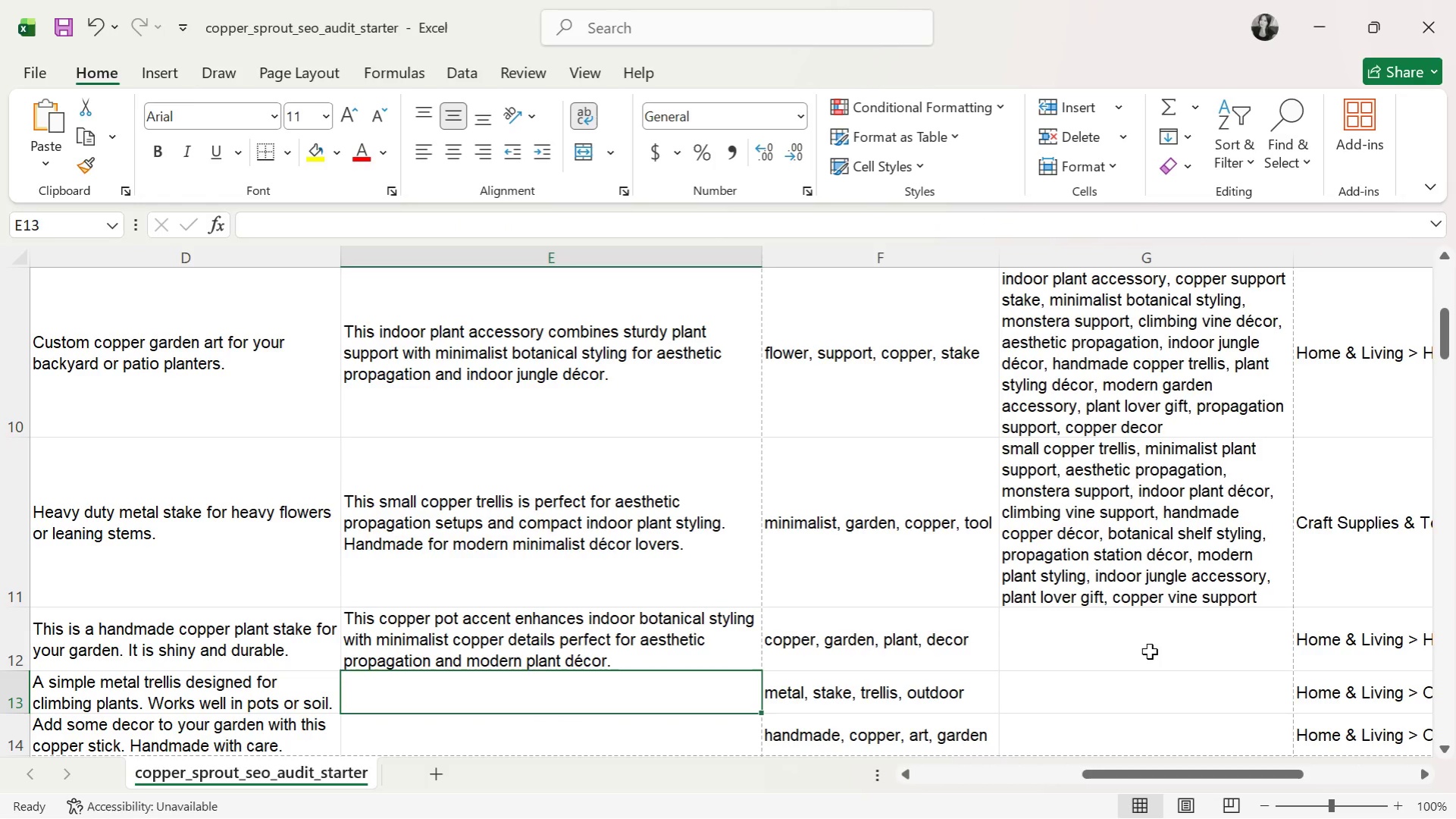 
left_click([1146, 654])
 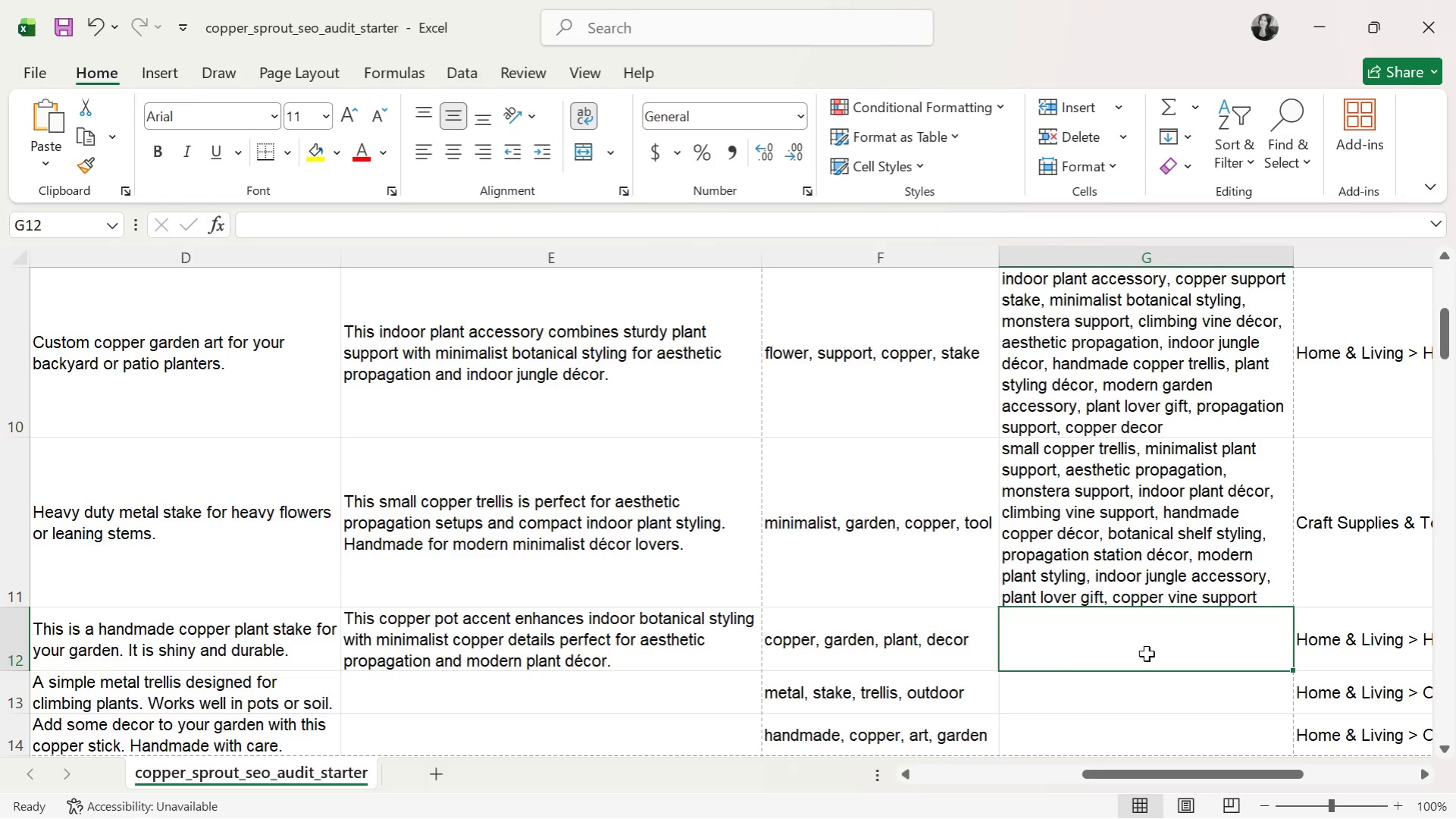 
type(copper pot accent, minimalist plant decor, indoor botanical astyling)
key(Backspace)
key(Backspace)
key(Backspace)
key(Backspace)
key(Backspace)
key(Backspace)
key(Backspace)
key(Backspace)
type(styling, )
 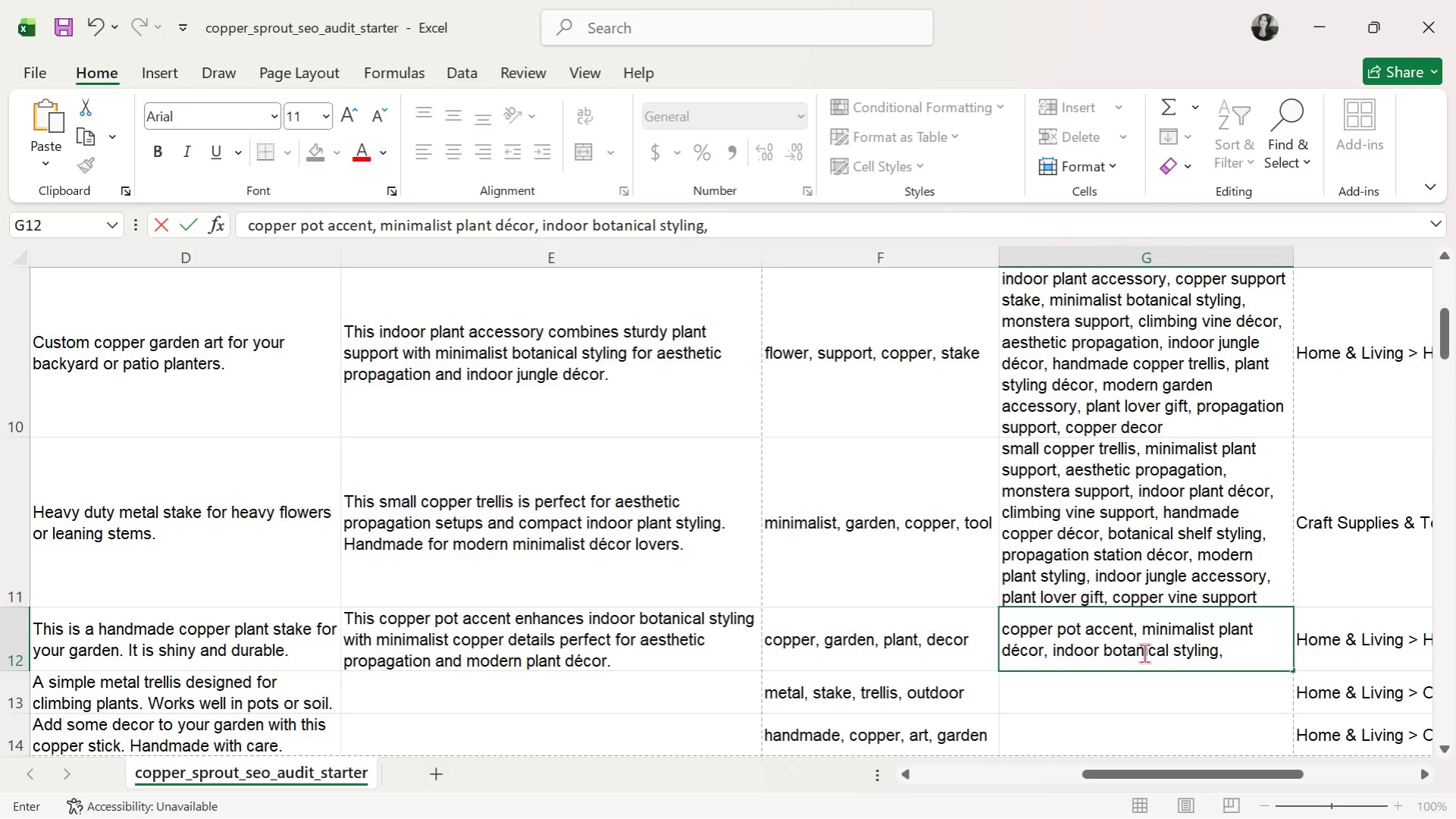 
type(aesthetic propagation, copper planter decor, modern plant styling, indoor jungle decor, plant lover gift, botanical shelf decor, handmade s)
key(Backspace)
type(copper art, copper garden )
 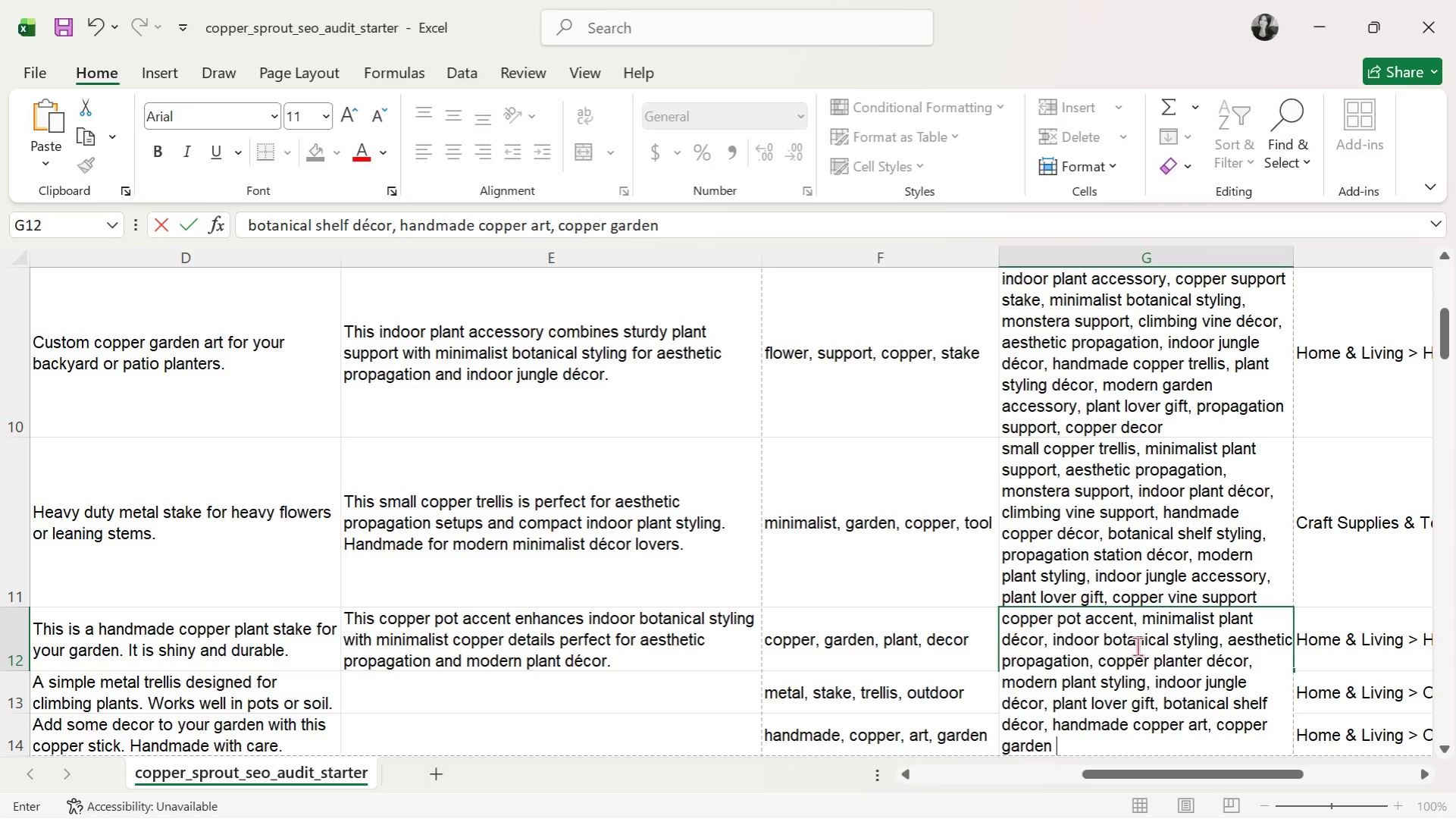 
scroll: coordinate [1147, 604], scroll_direction: none, amount: 0.0
 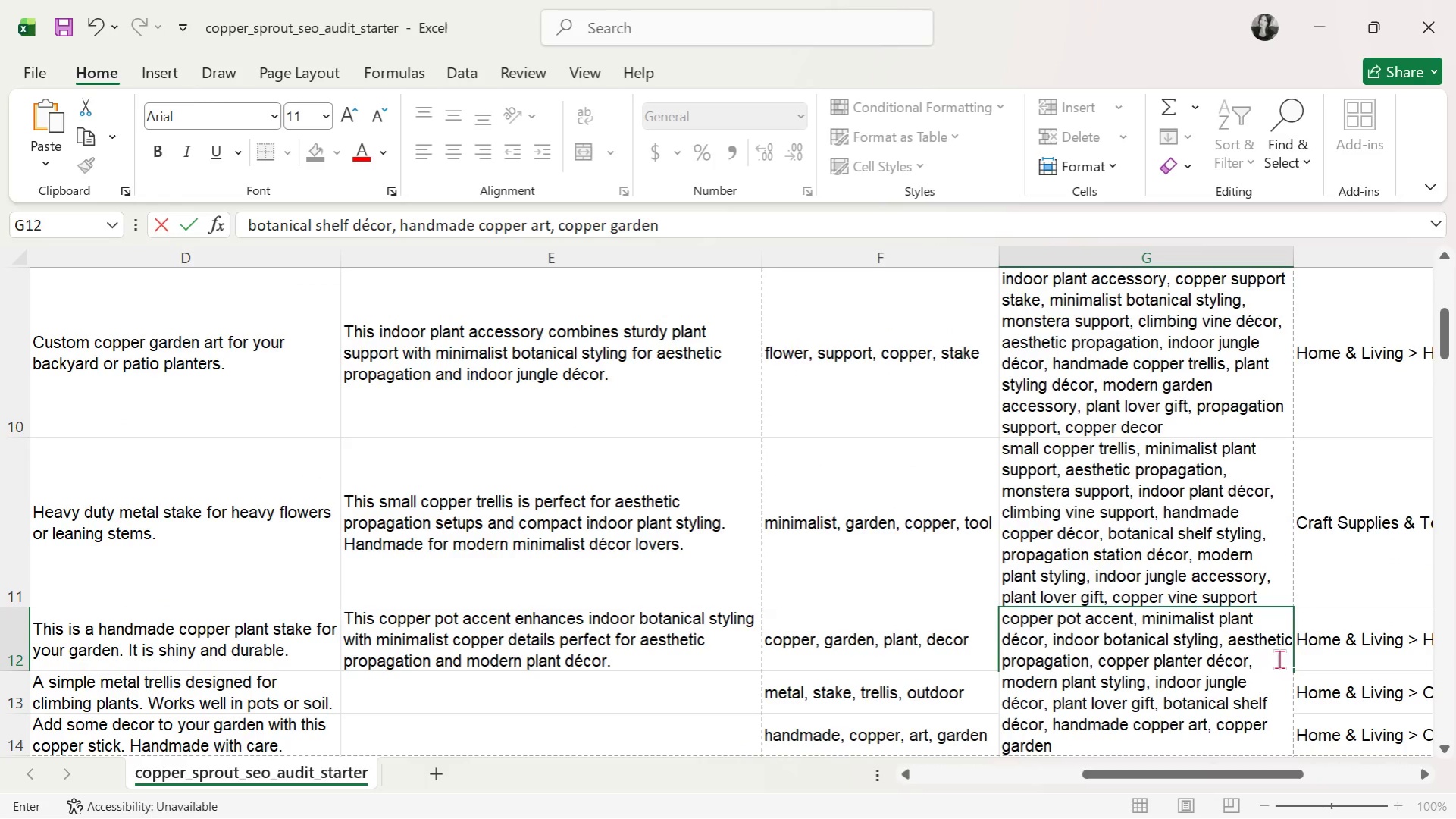 
type(accessory )
key(Backspace)
type(, propagation station decor, minimalist home decor)
 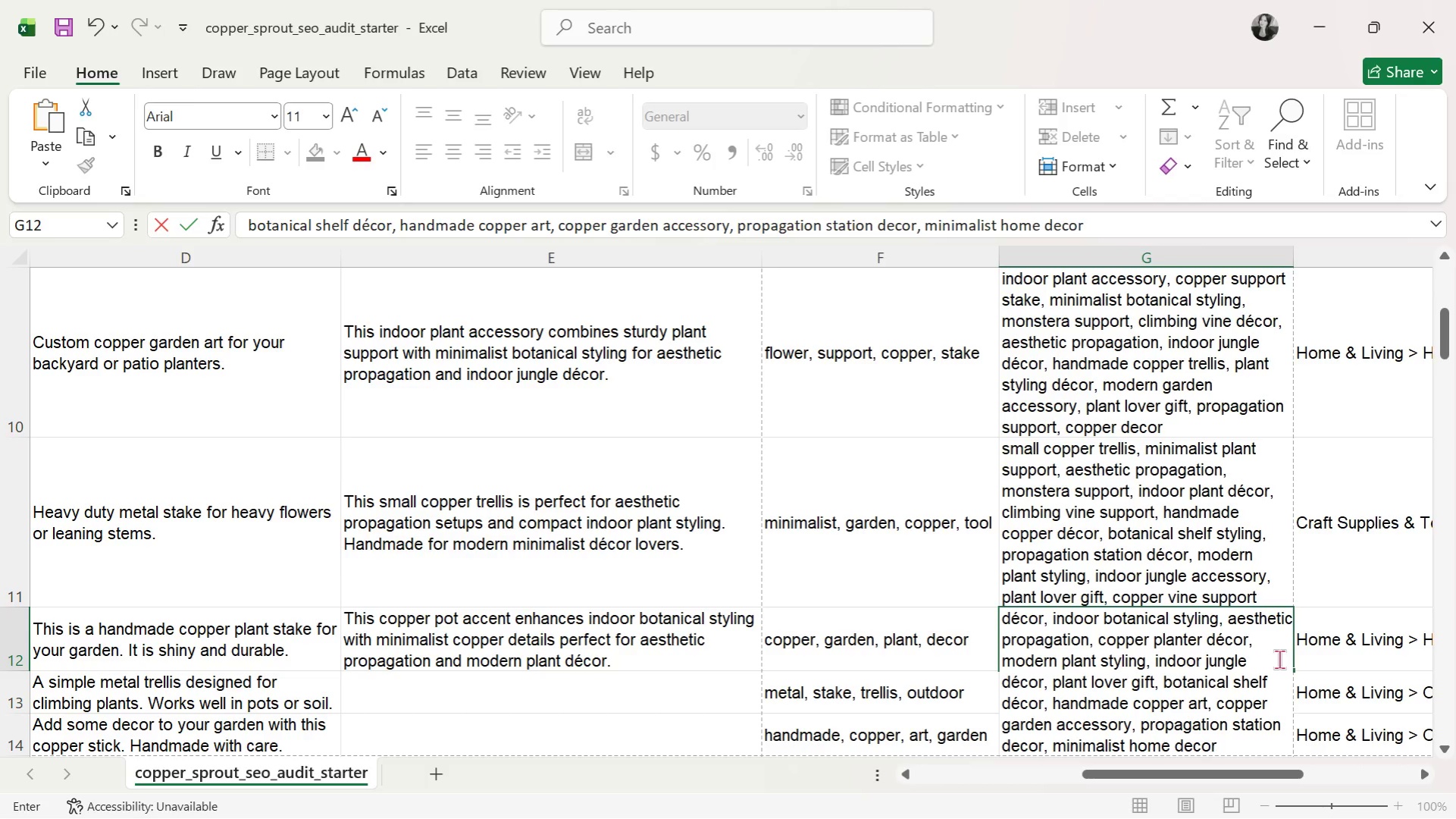 
key(Enter)
 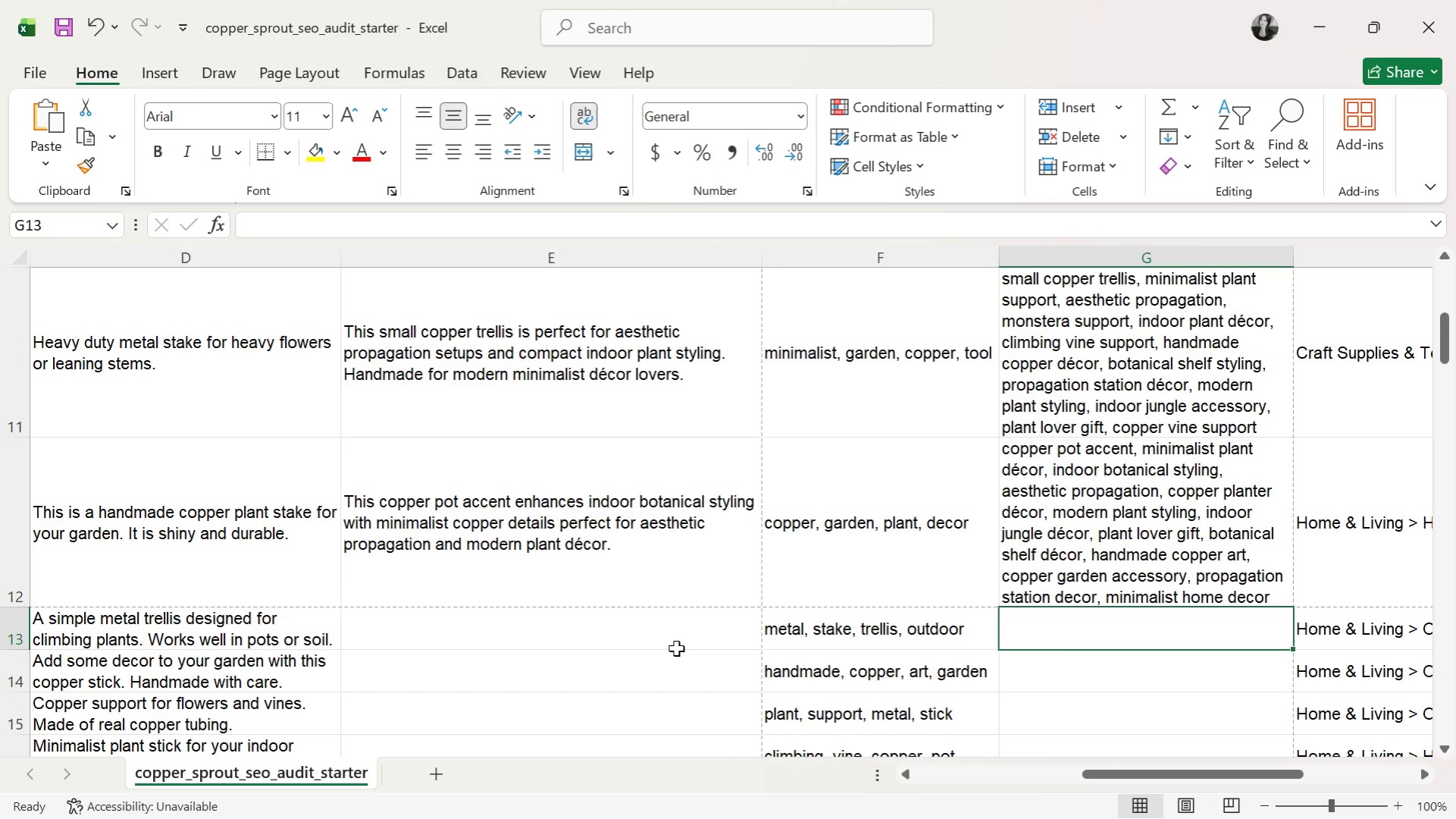 
wait(6.47)
 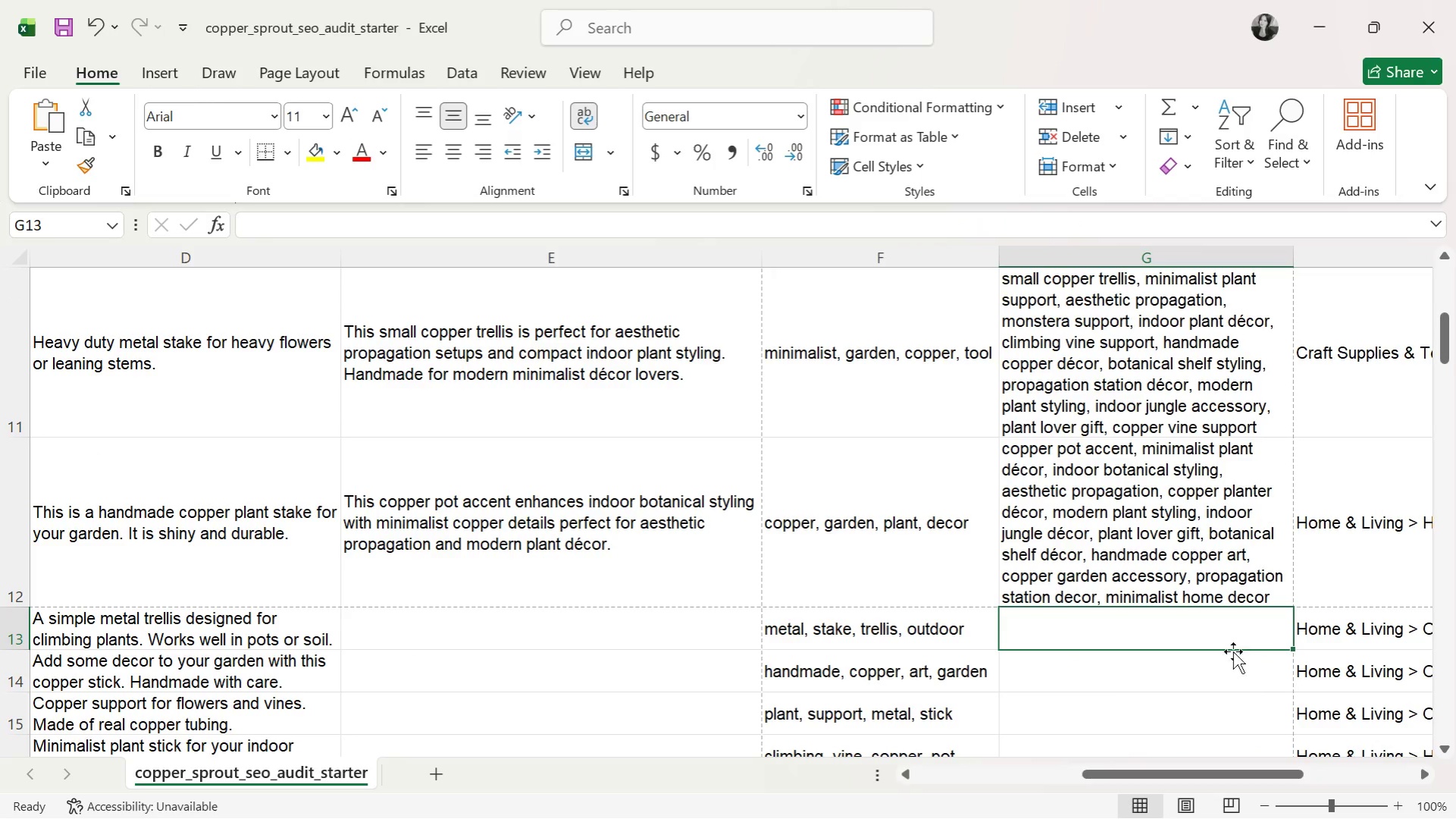 
left_click_drag(start_coordinate=[1126, 774], to_coordinate=[1139, 776])
 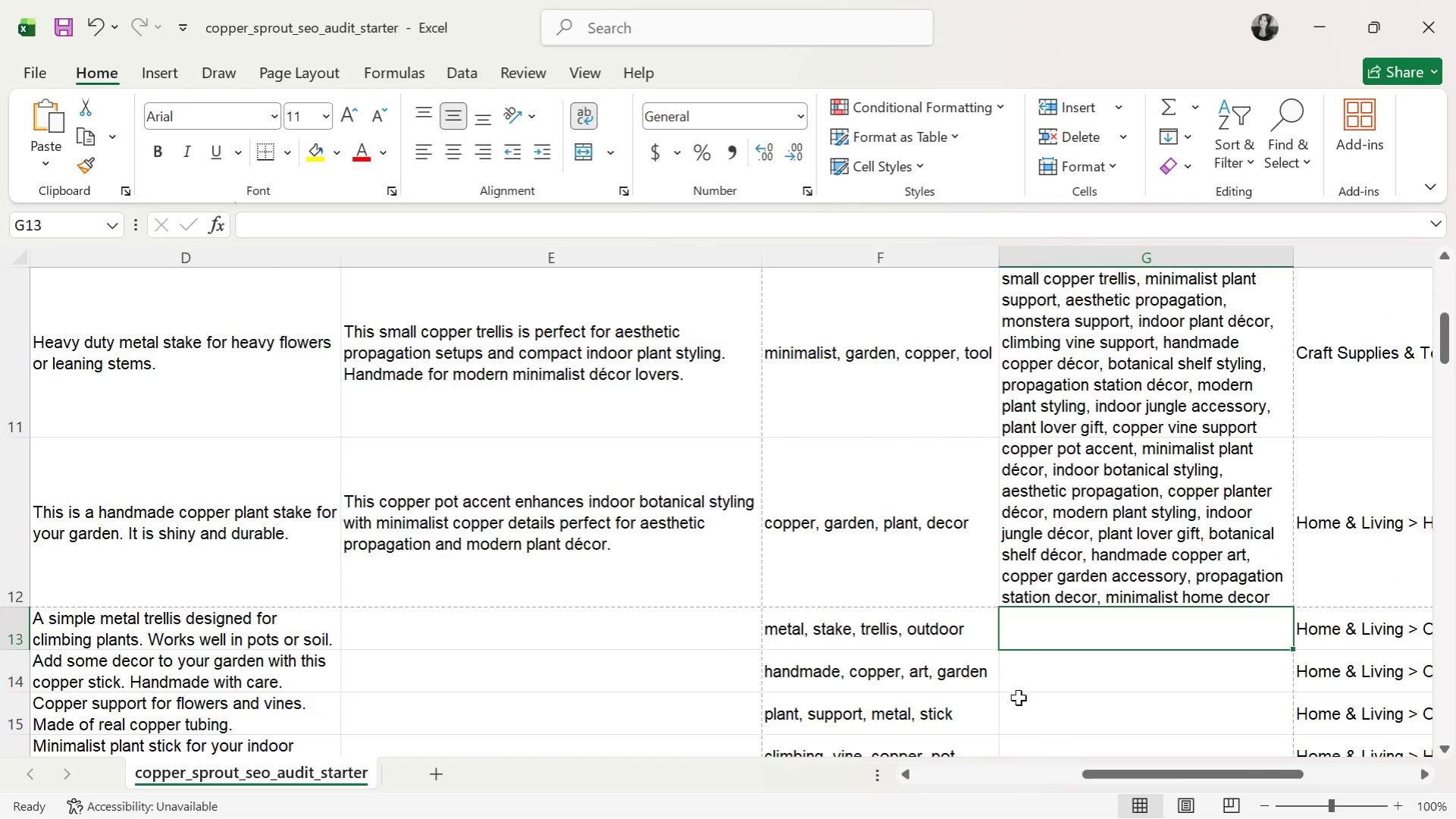 
scroll: coordinate [1323, 692], scroll_direction: none, amount: 0.0
 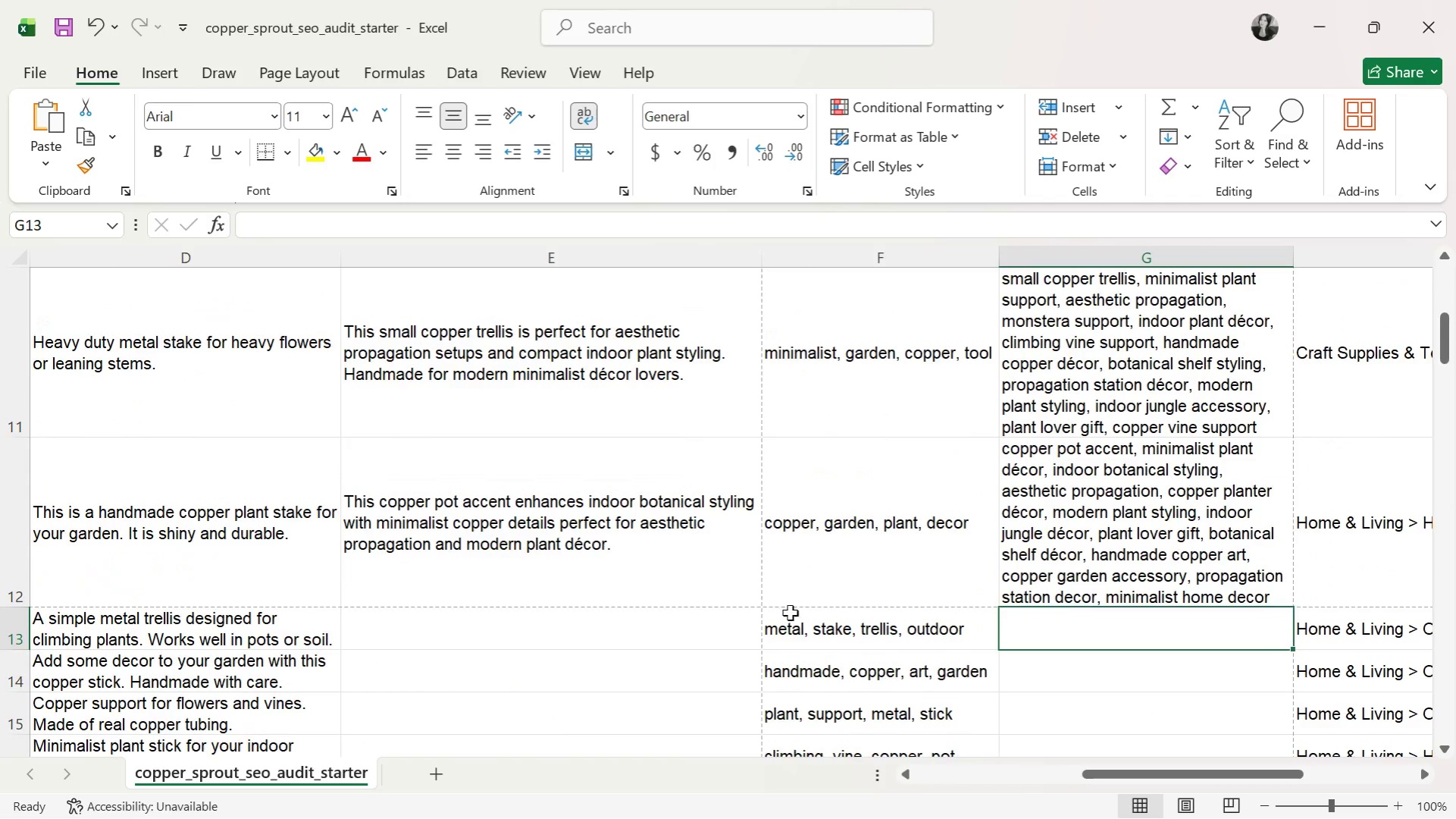 
left_click([683, 627])
 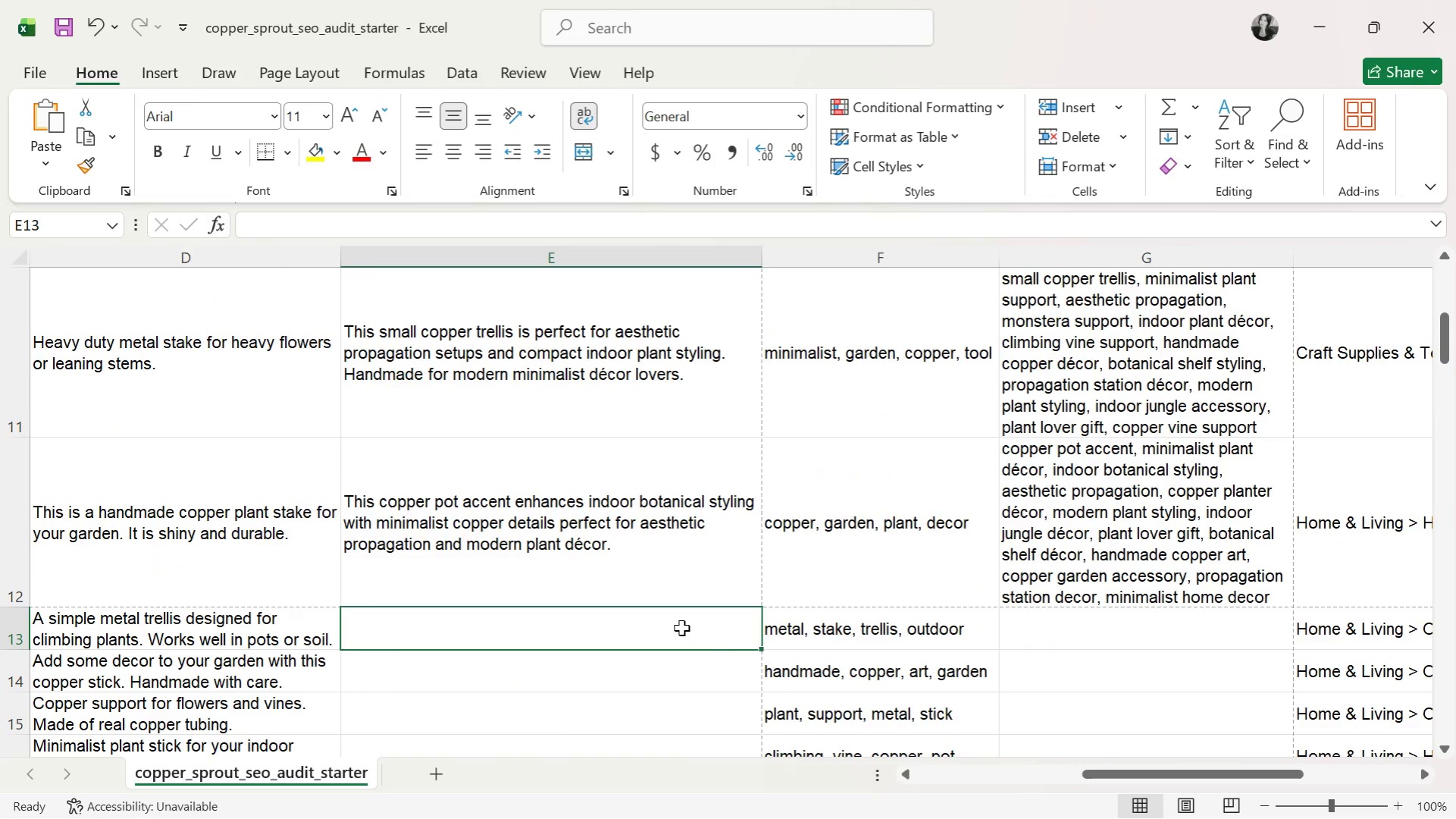 
key(ArrowDown)
 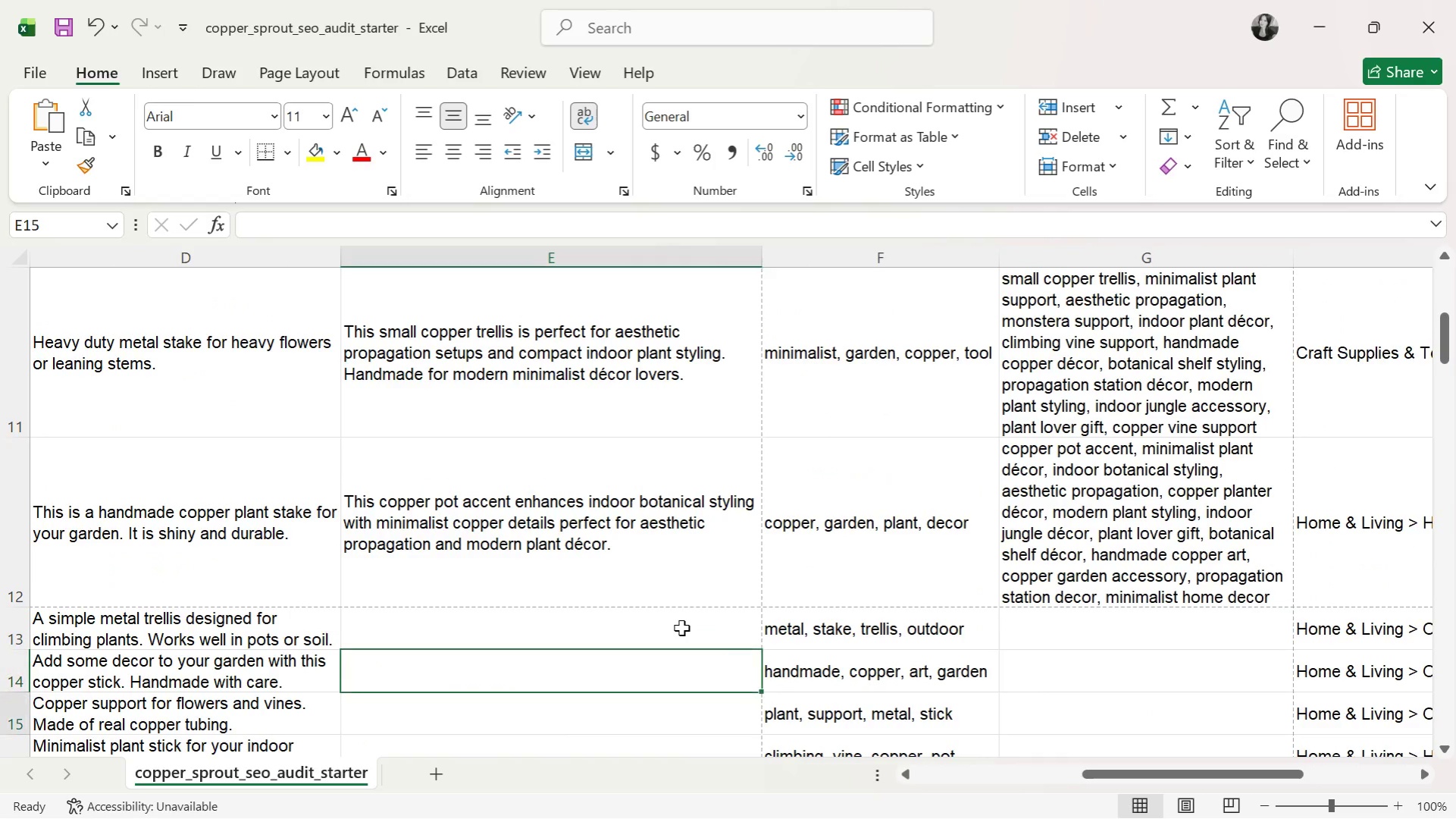 
key(ArrowDown)
 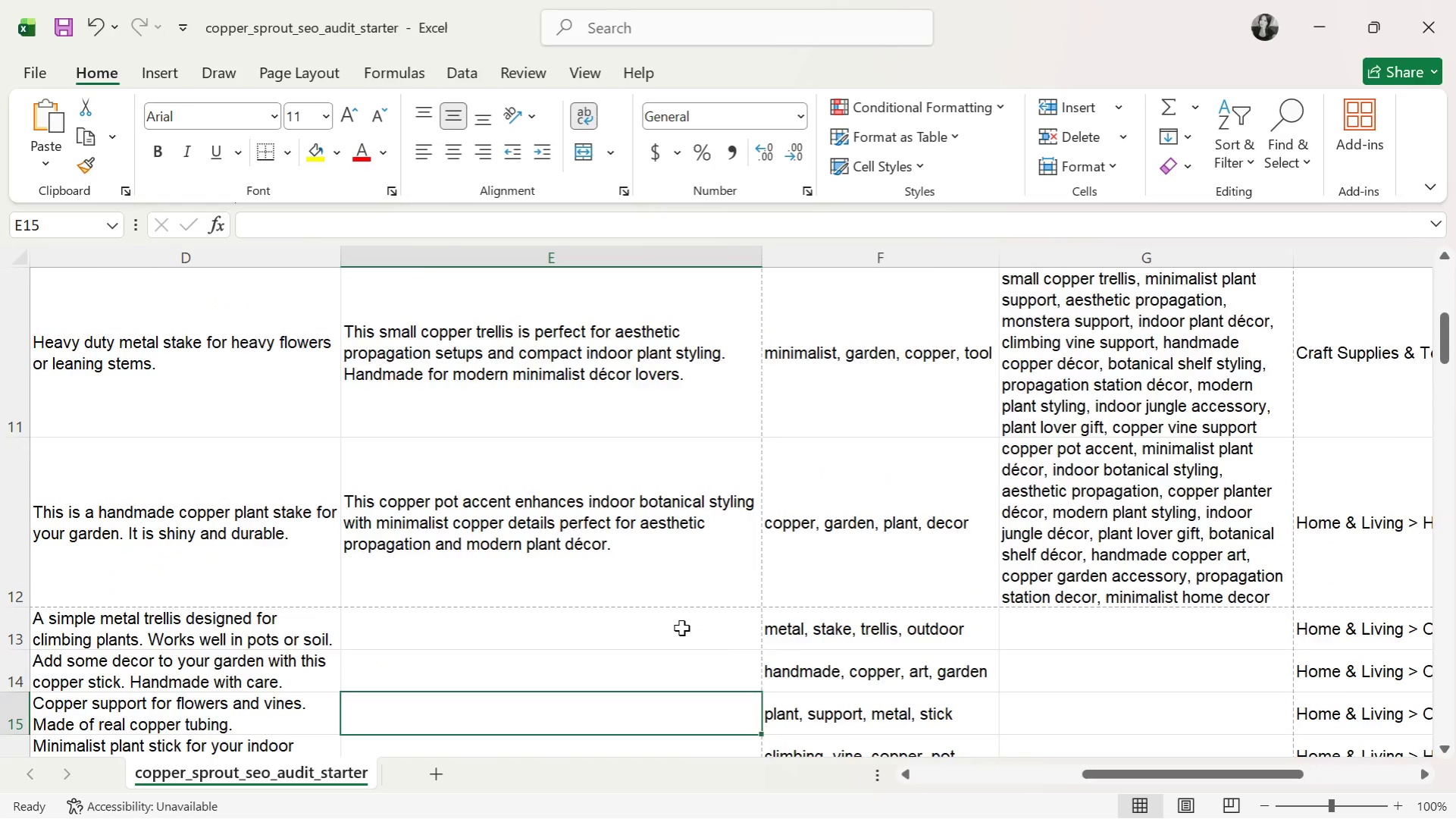 
key(ArrowDown)
 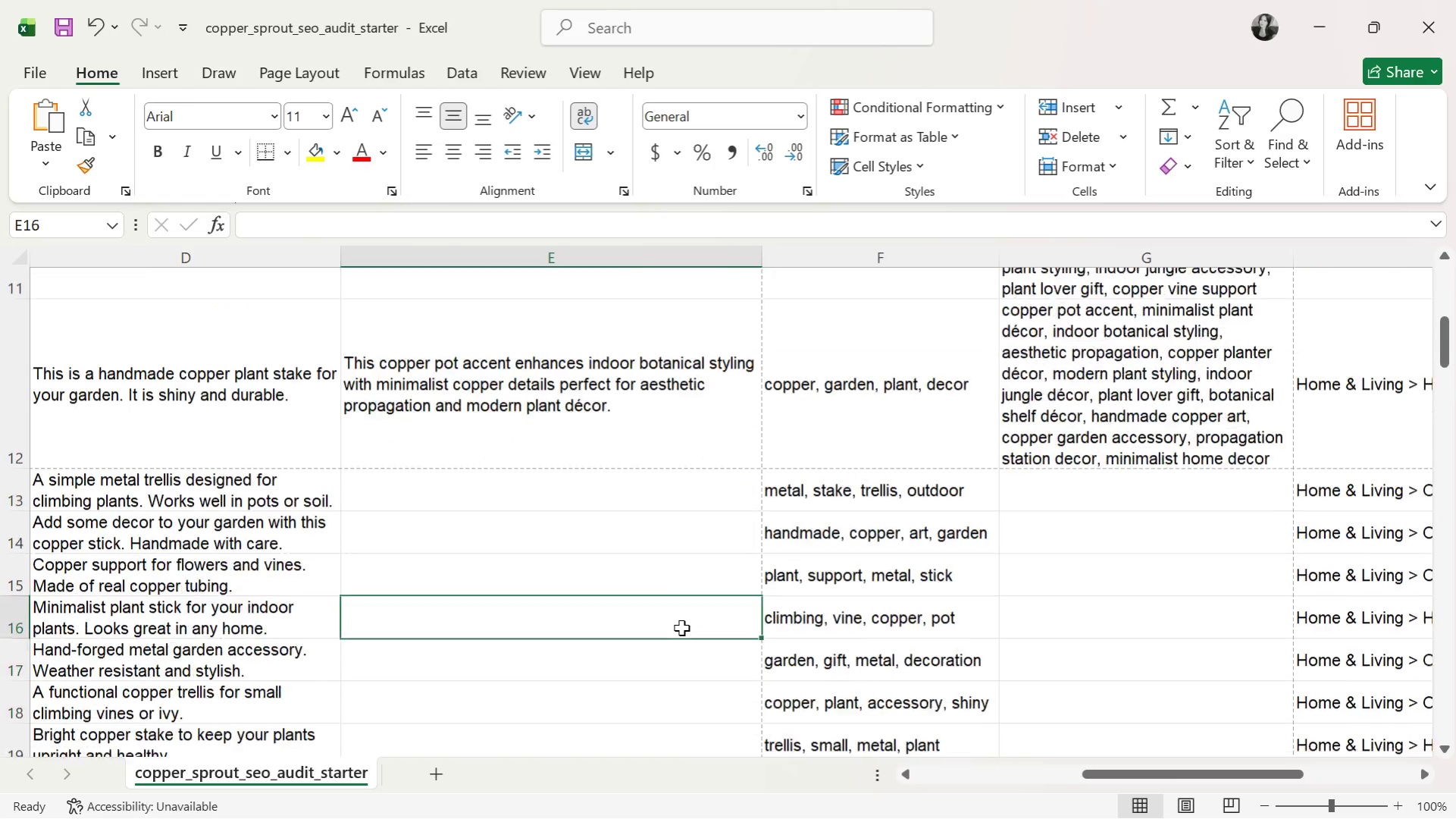 
key(ArrowDown)
 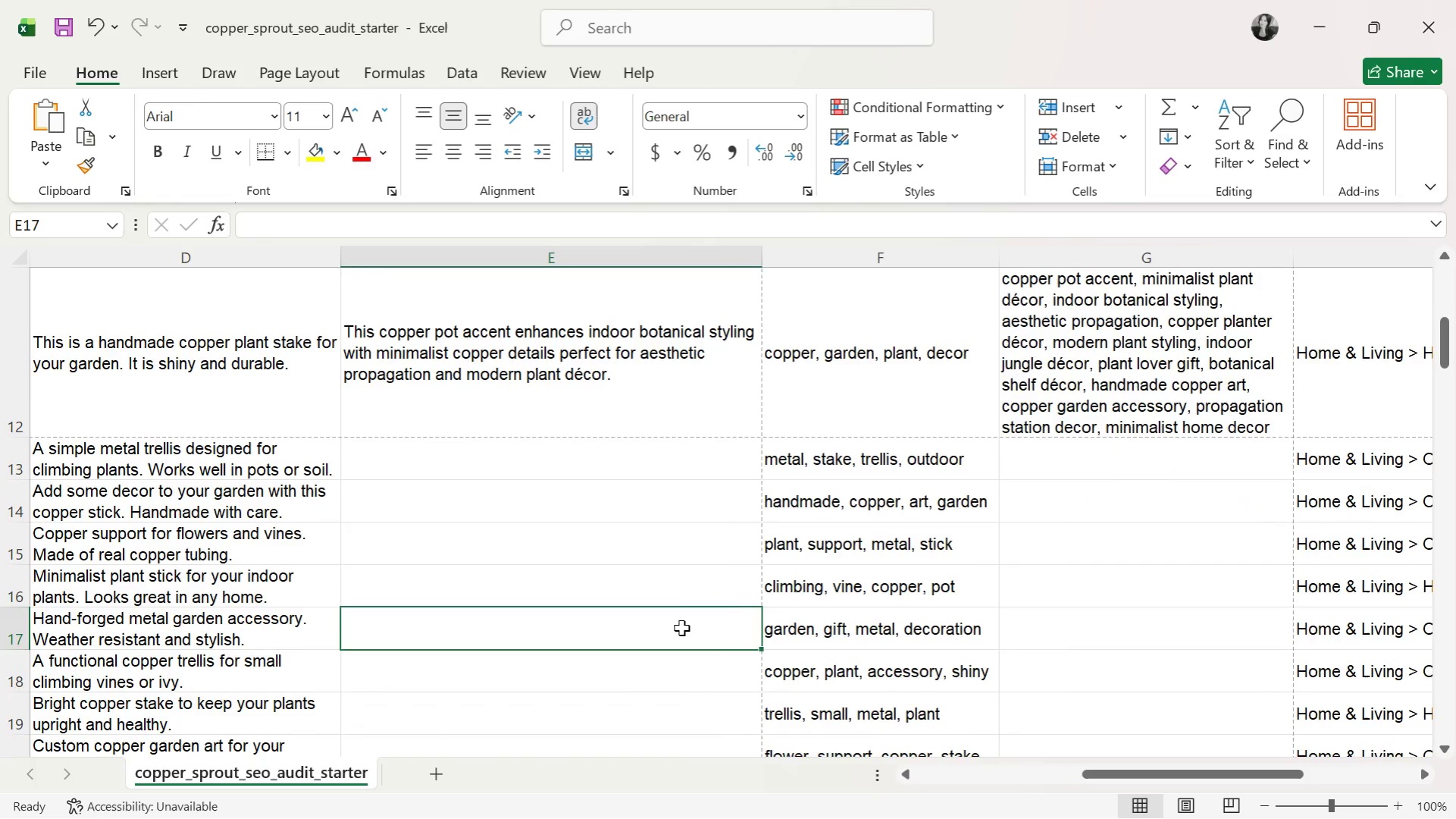 
key(ArrowUp)
 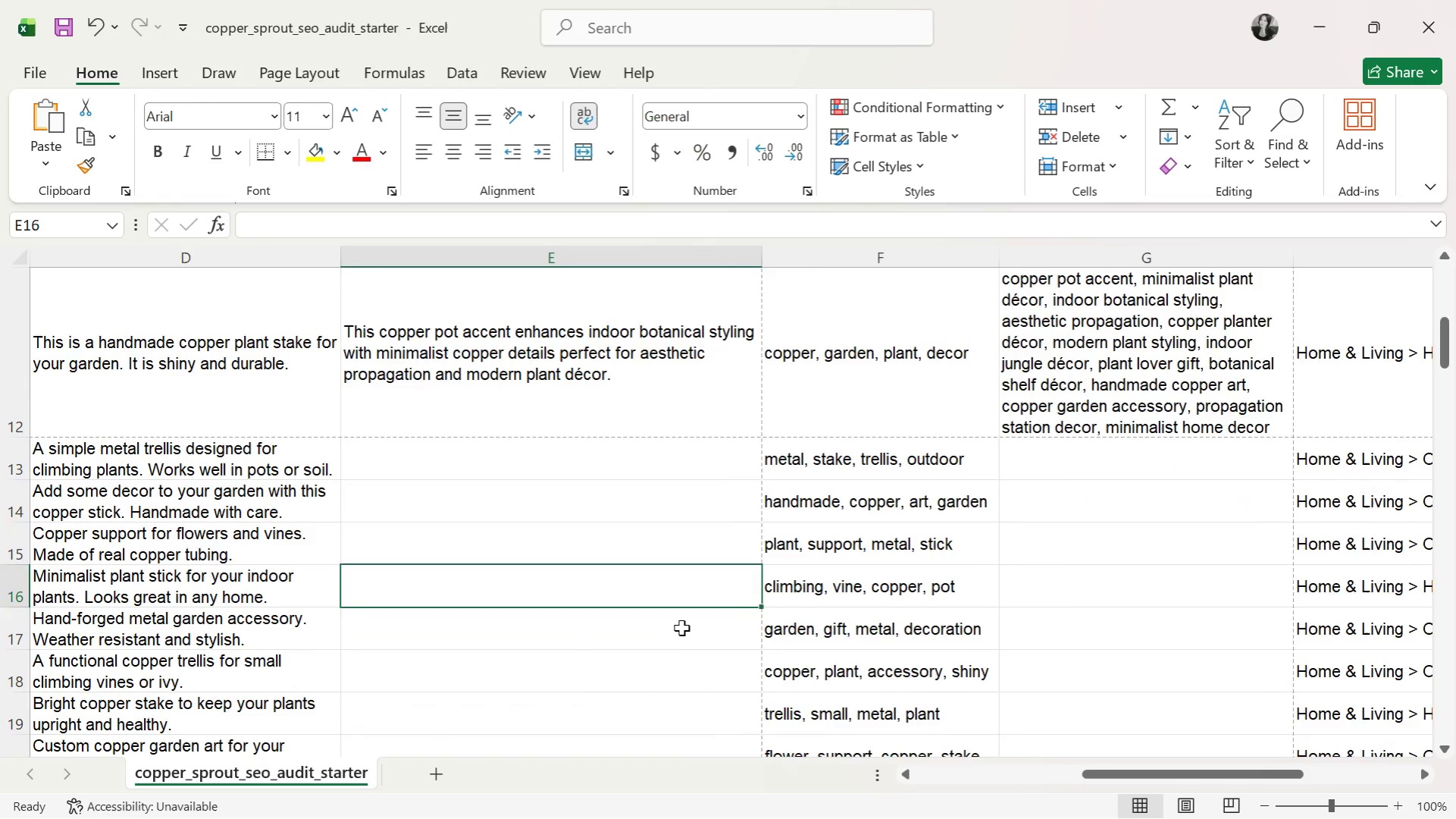 
key(ArrowUp)
 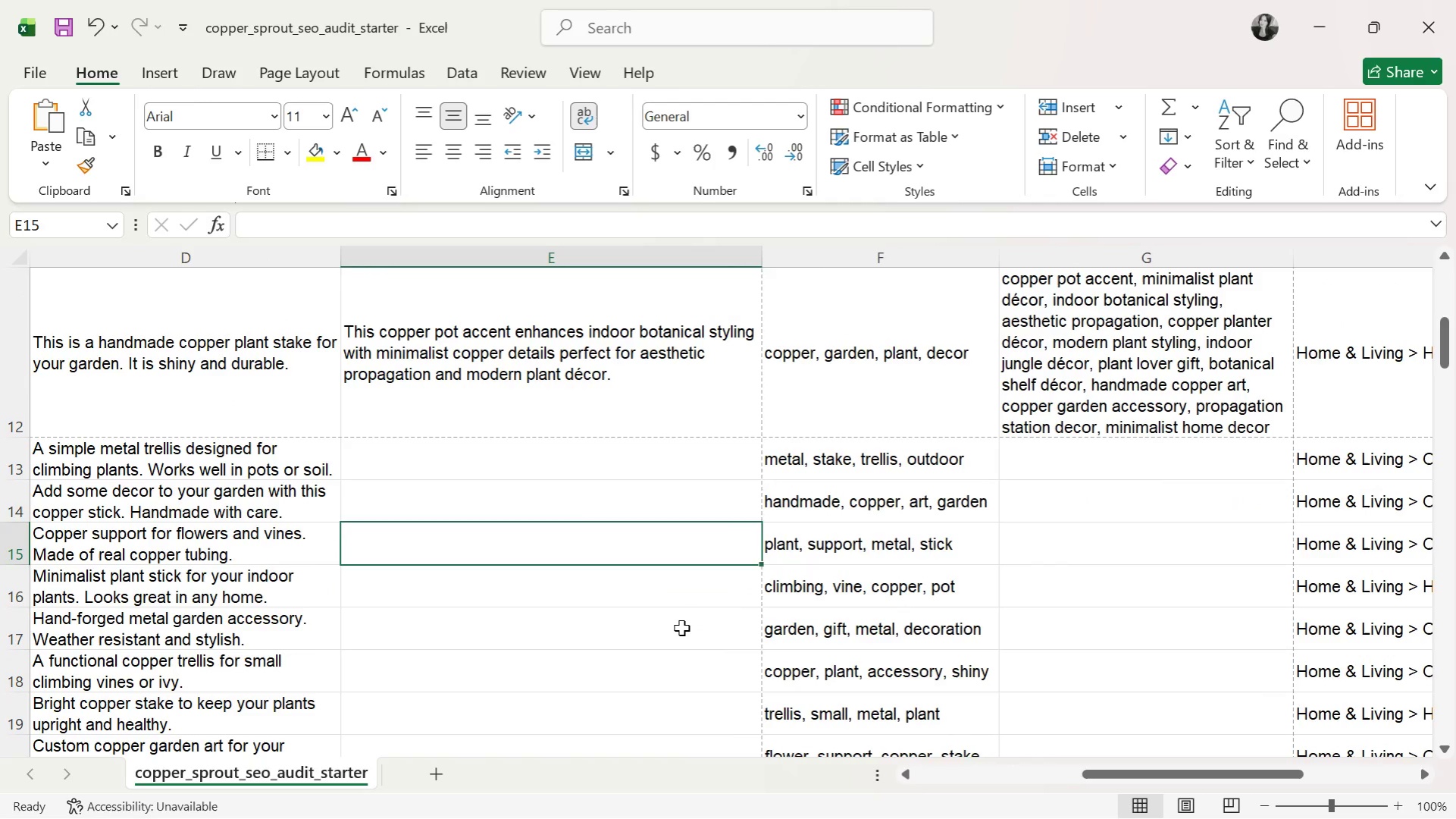 
key(ArrowUp)
 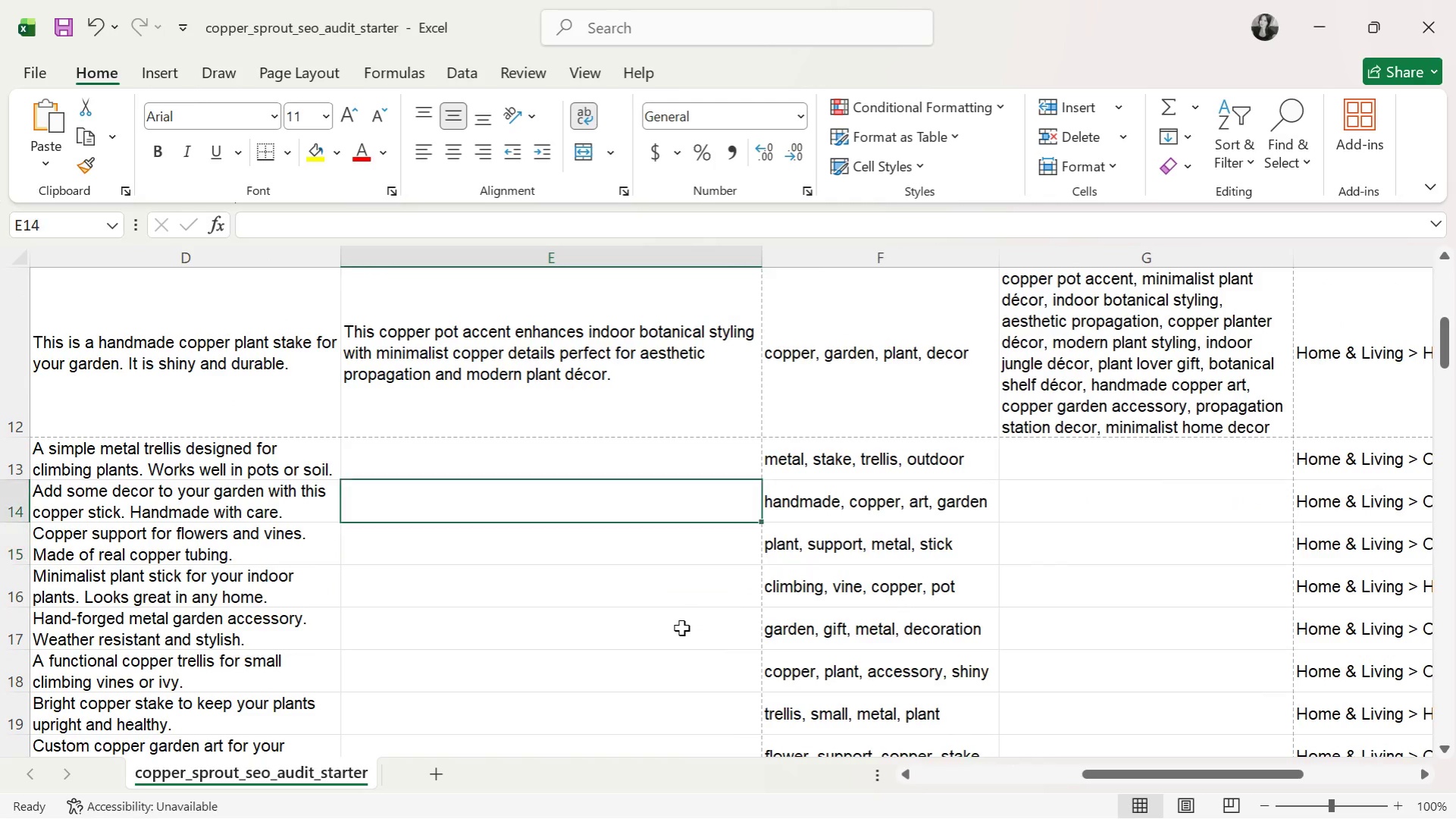 
key(ArrowUp)
 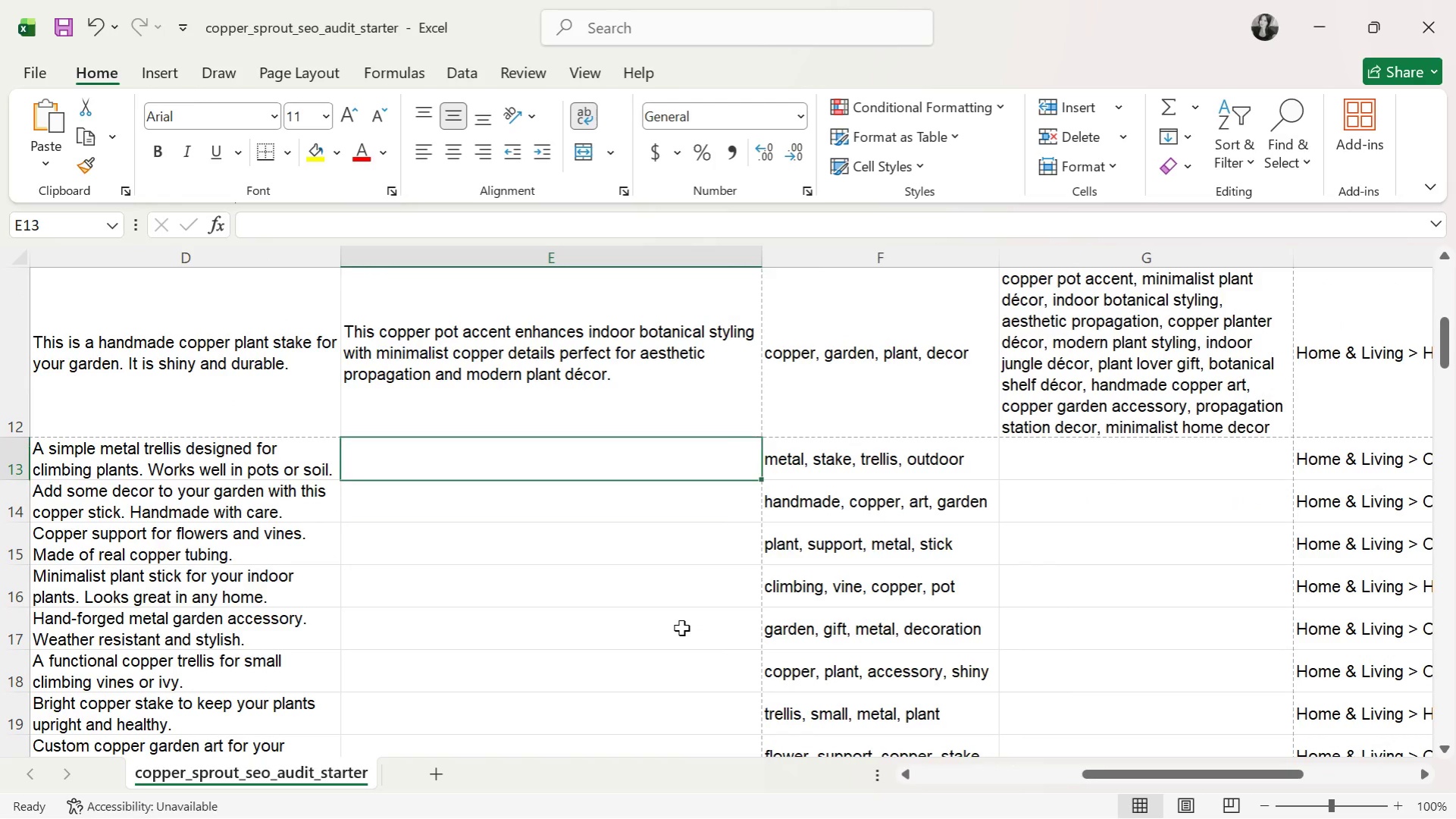 
key(Alt+AltLeft)
 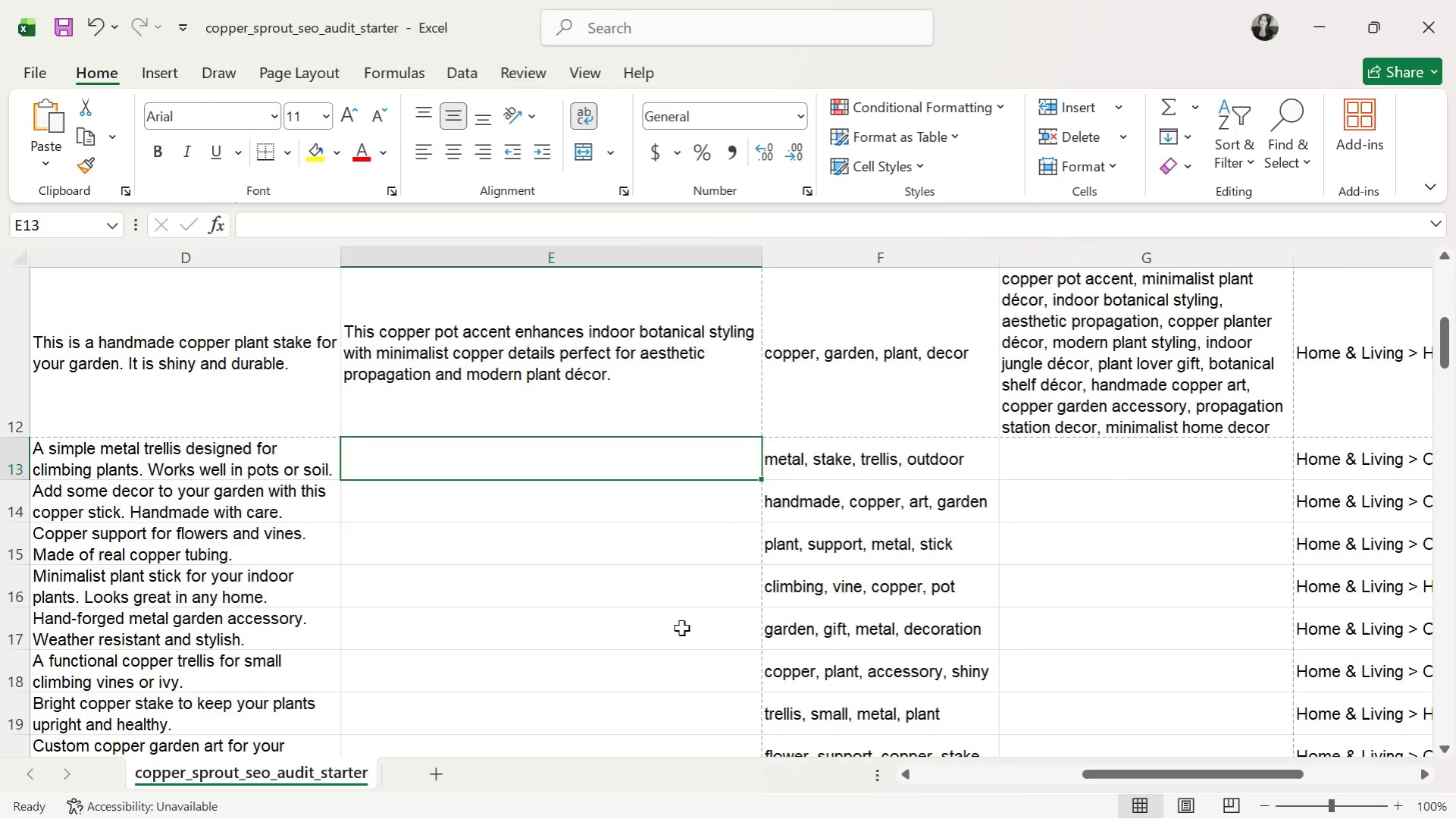 
key(Alt+Tab)
 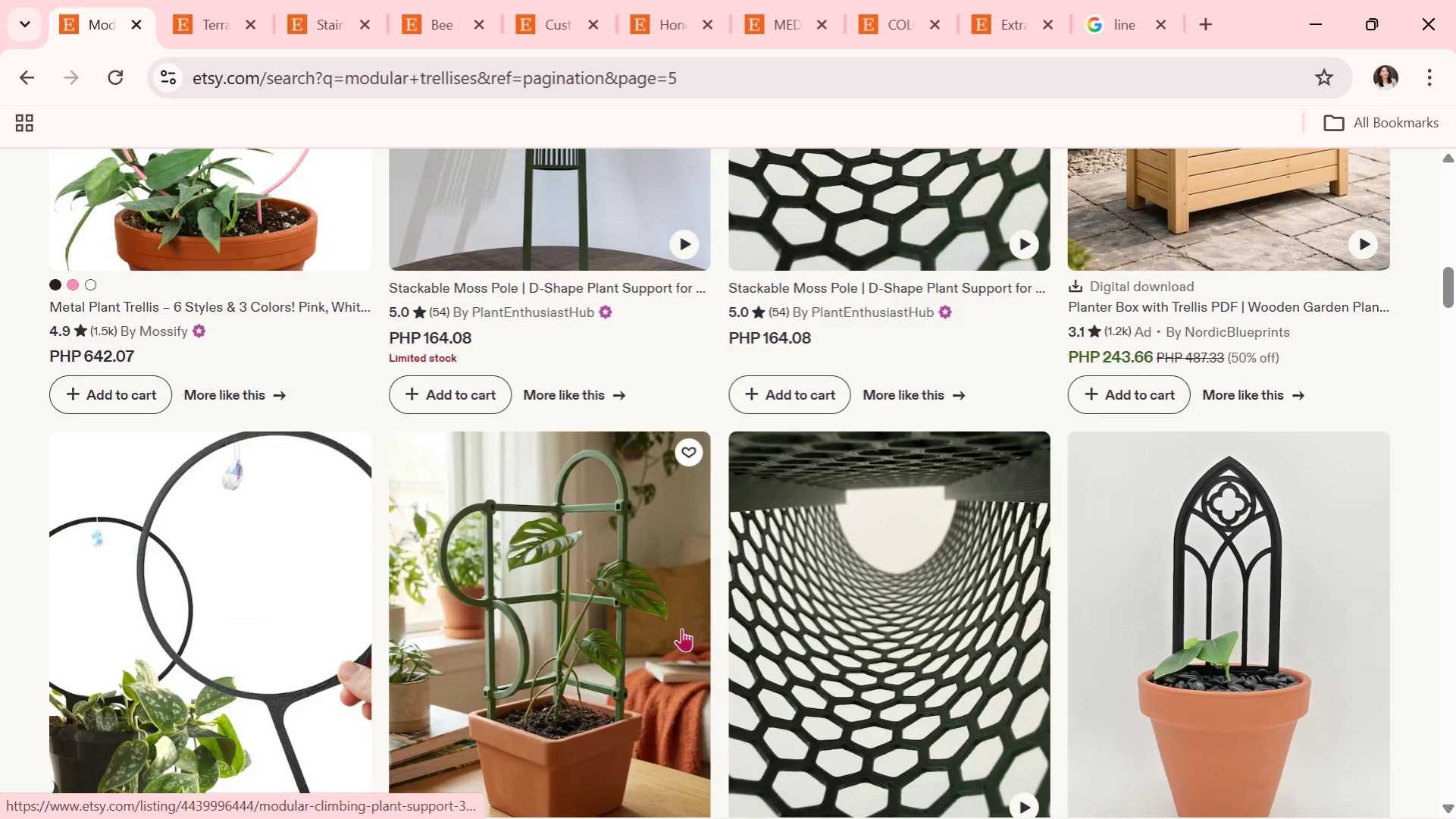 
key(Alt+Tab)
 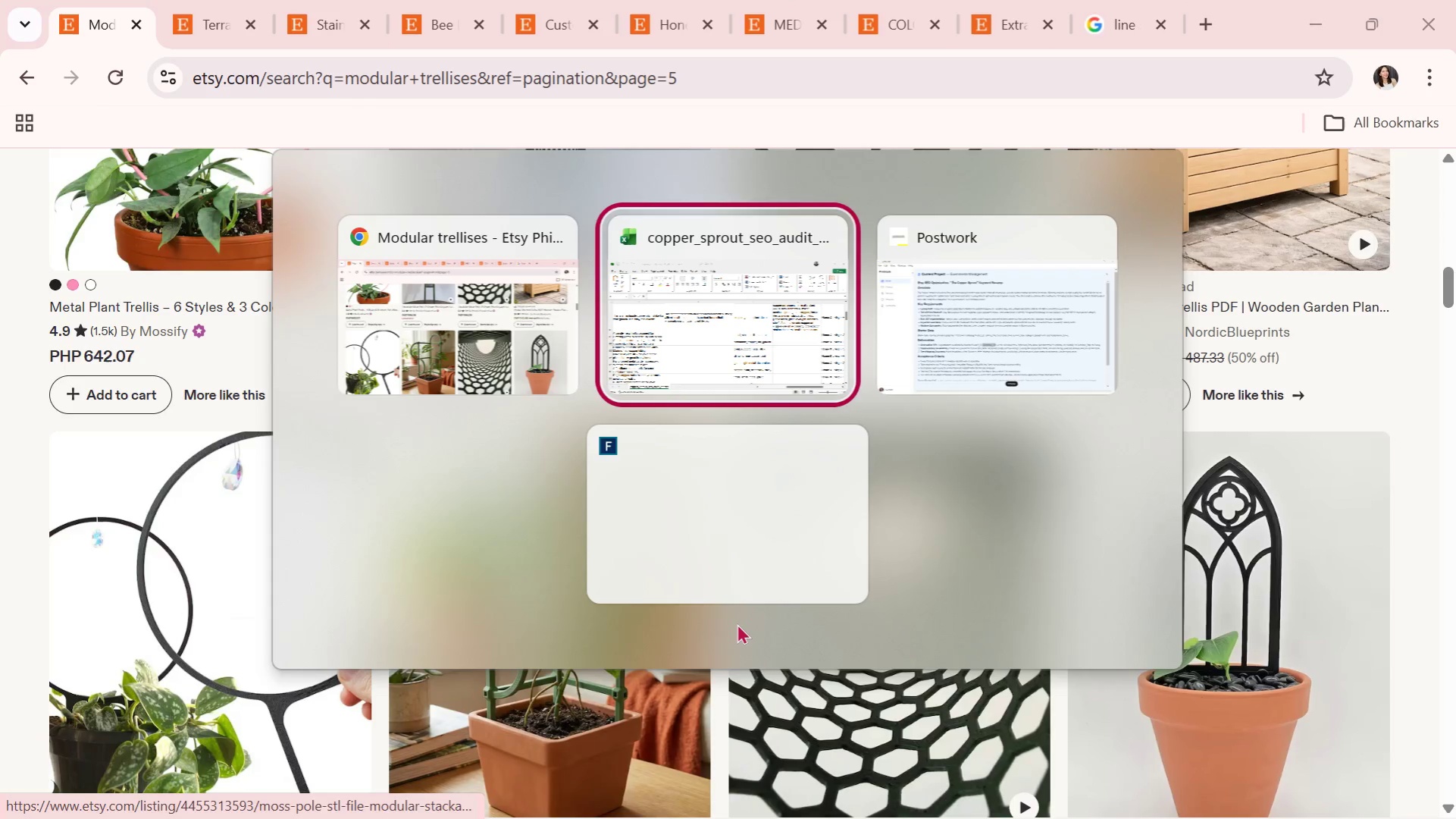 
key(Alt+Tab)